 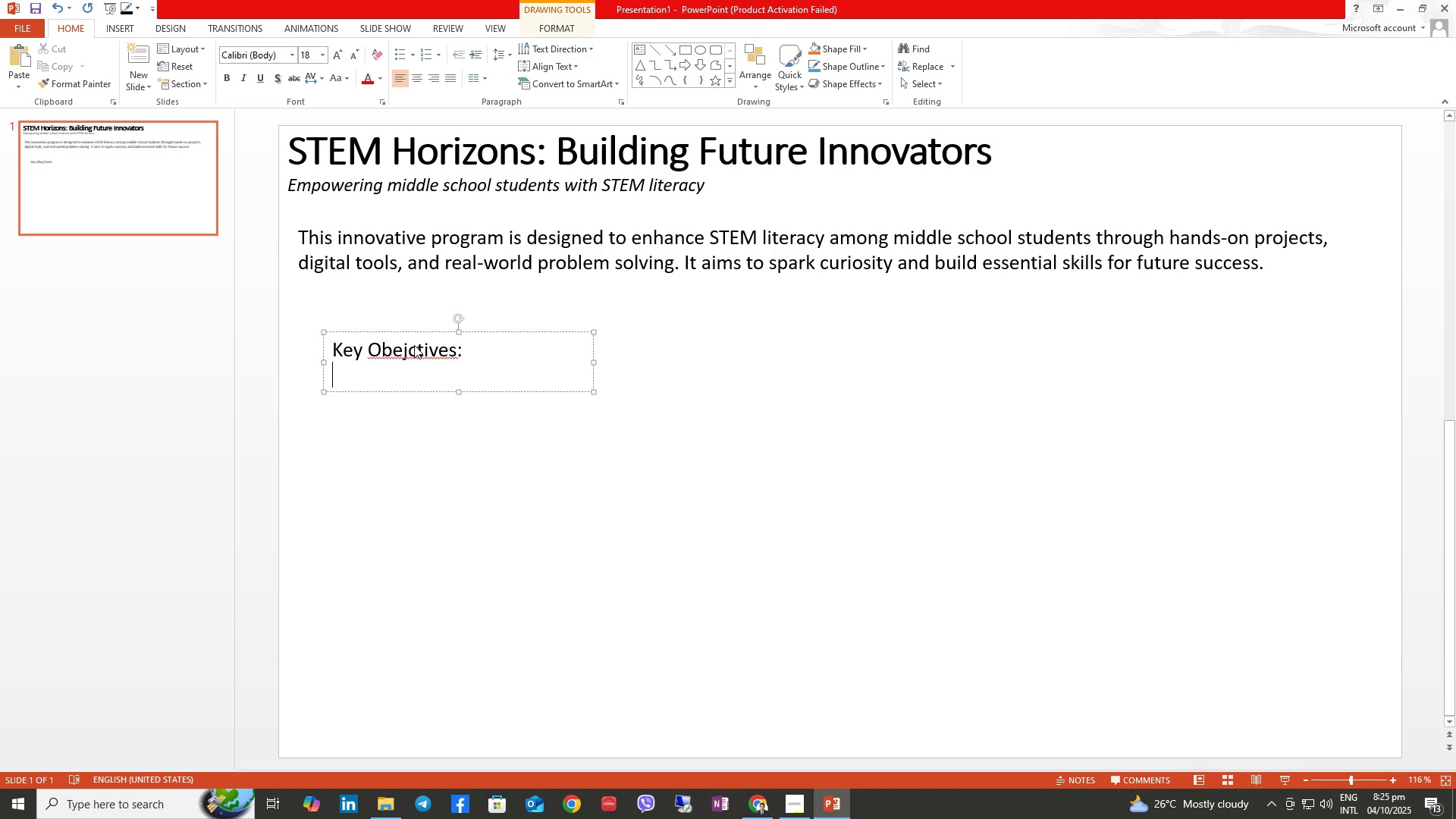 
left_click([407, 350])
 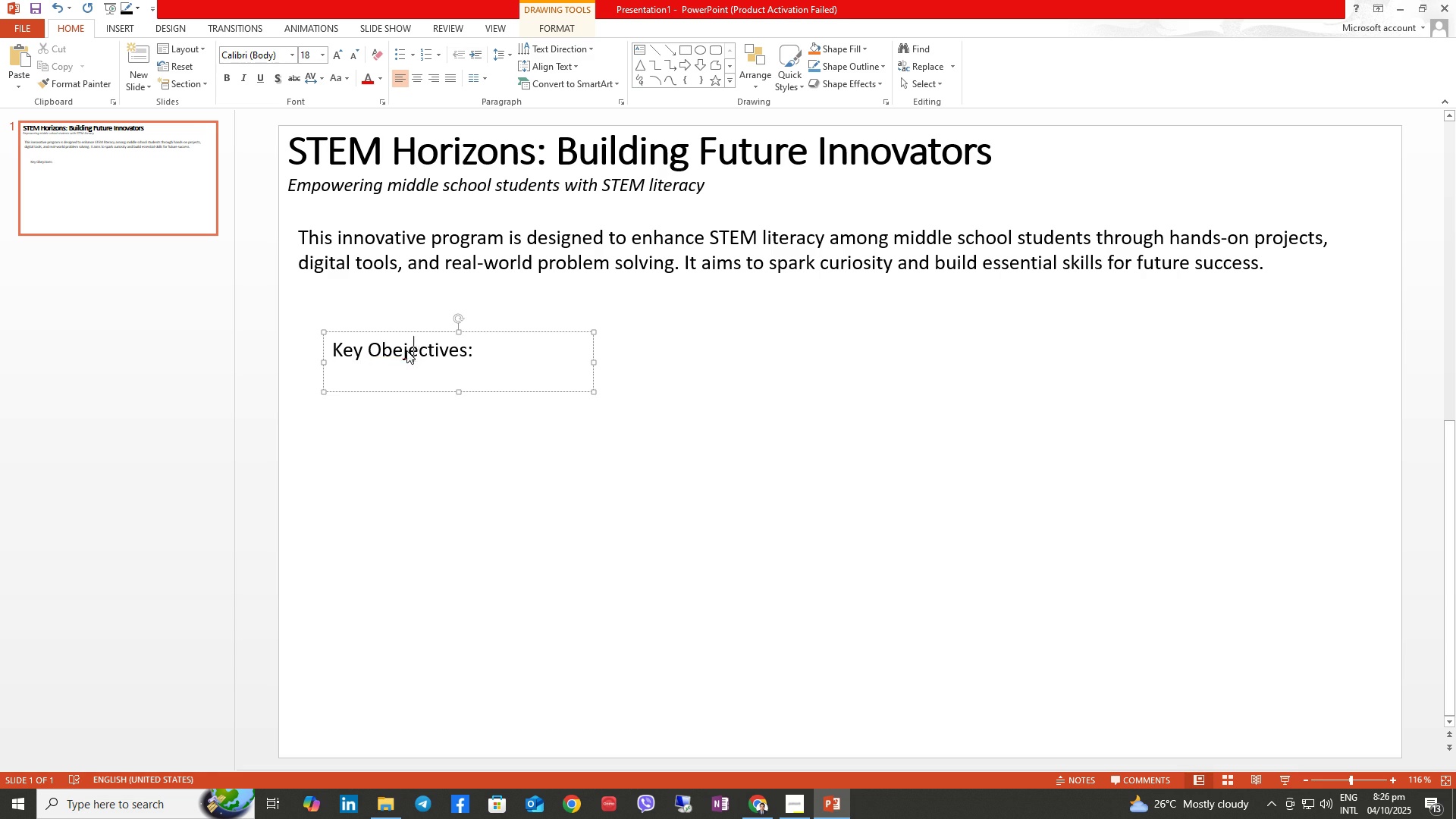 
key(E)
 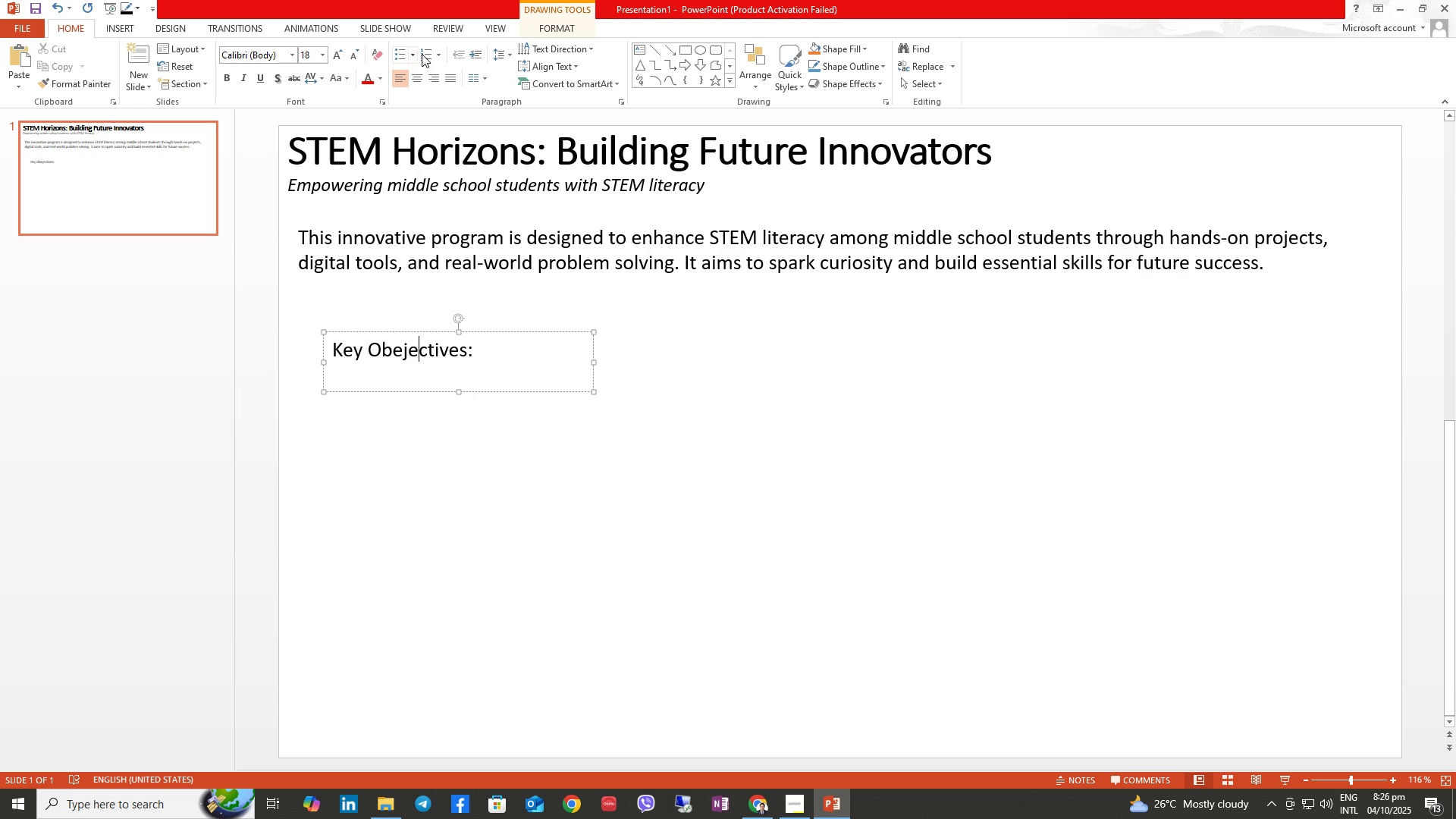 
left_click([399, 52])
 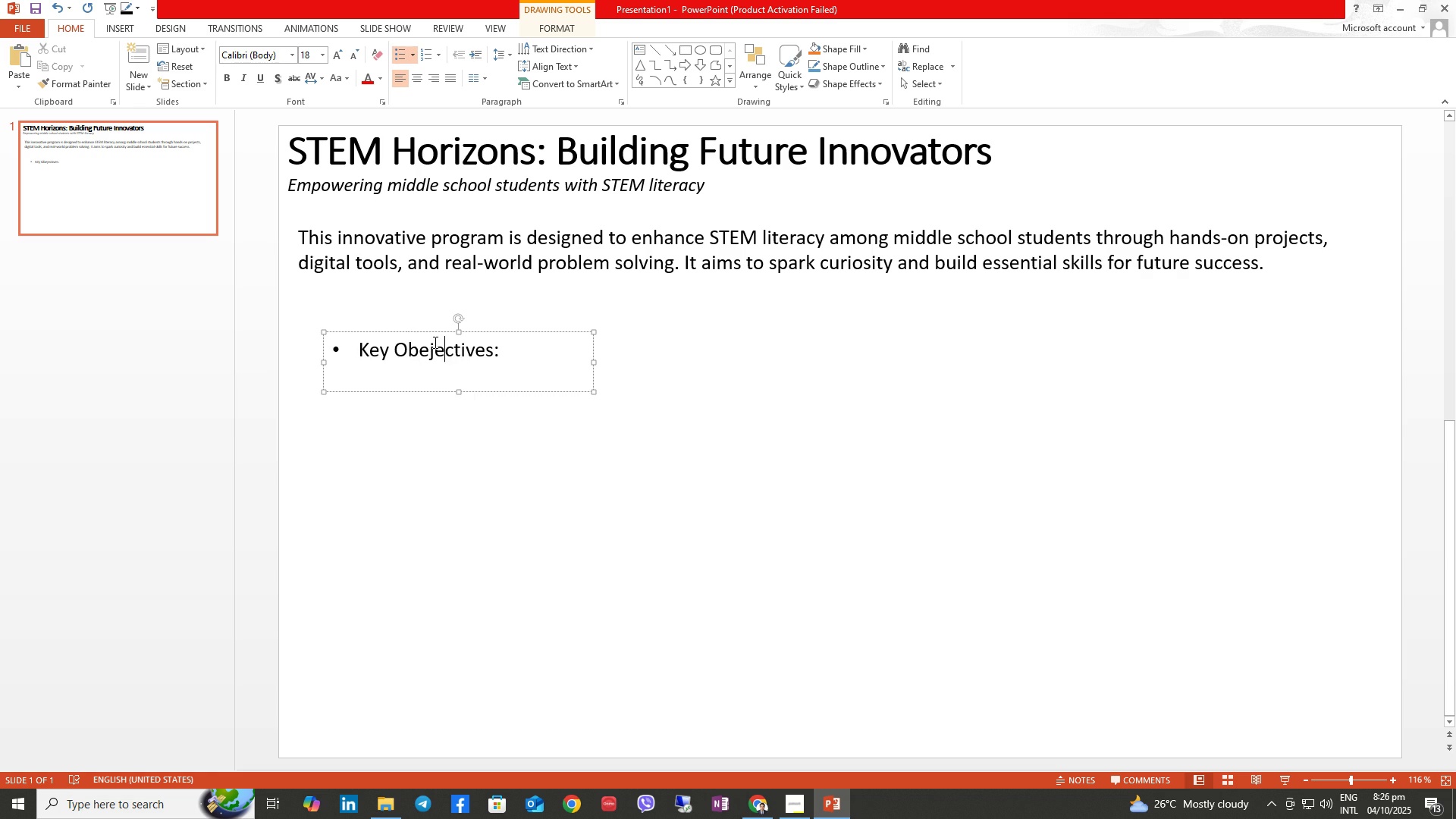 
key(Backspace)